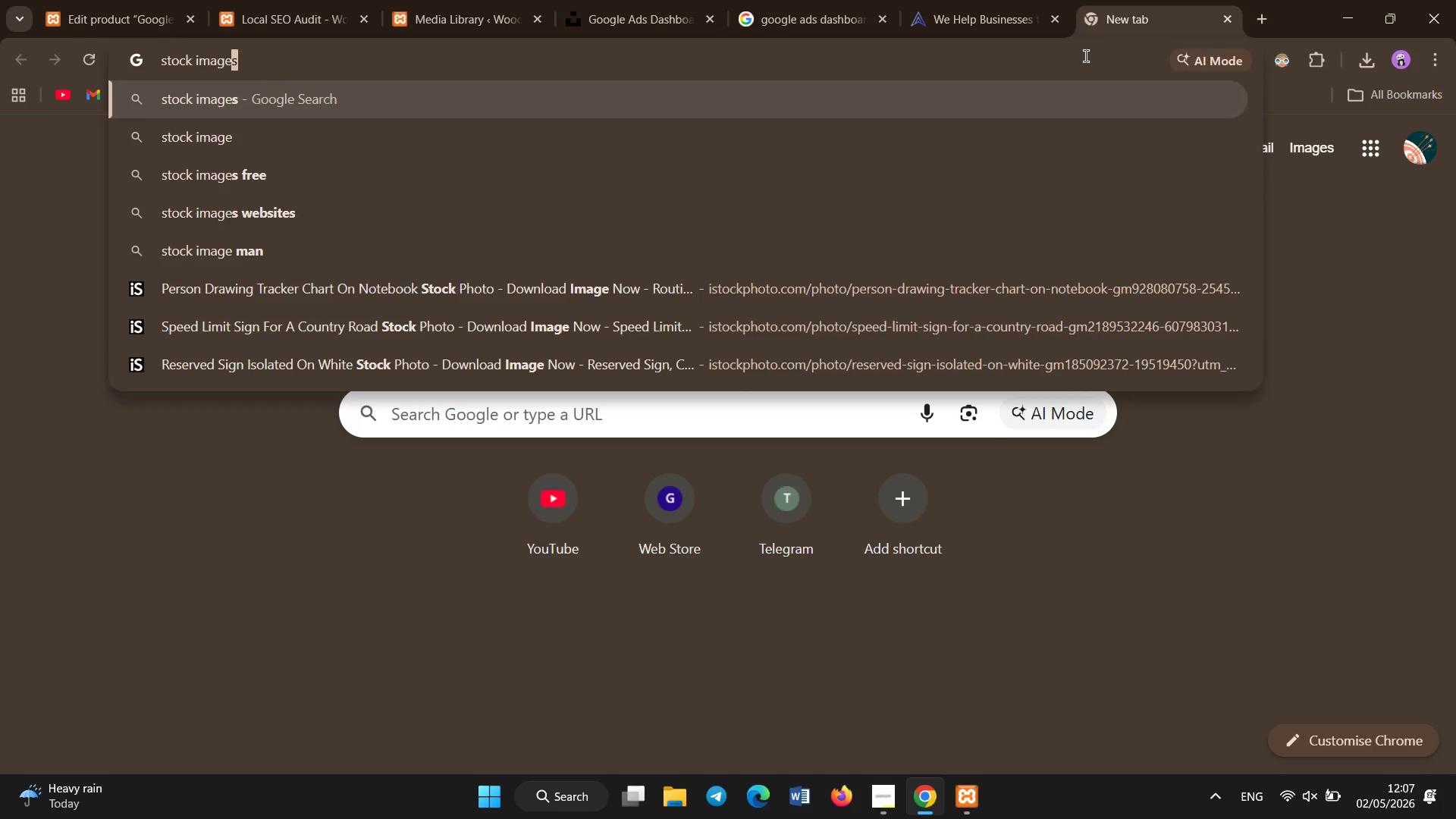 
key(Enter)
 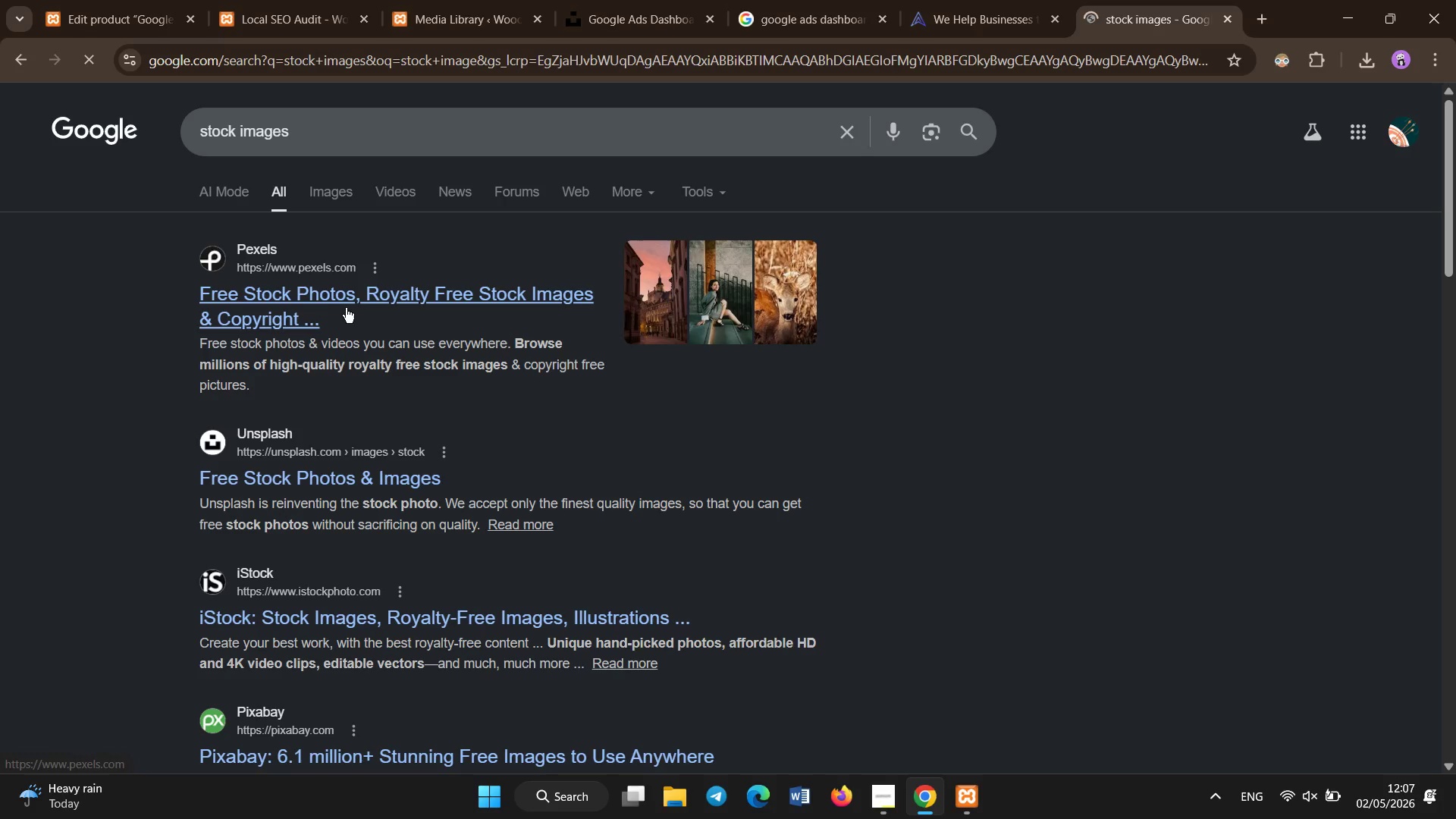 
left_click([366, 291])
 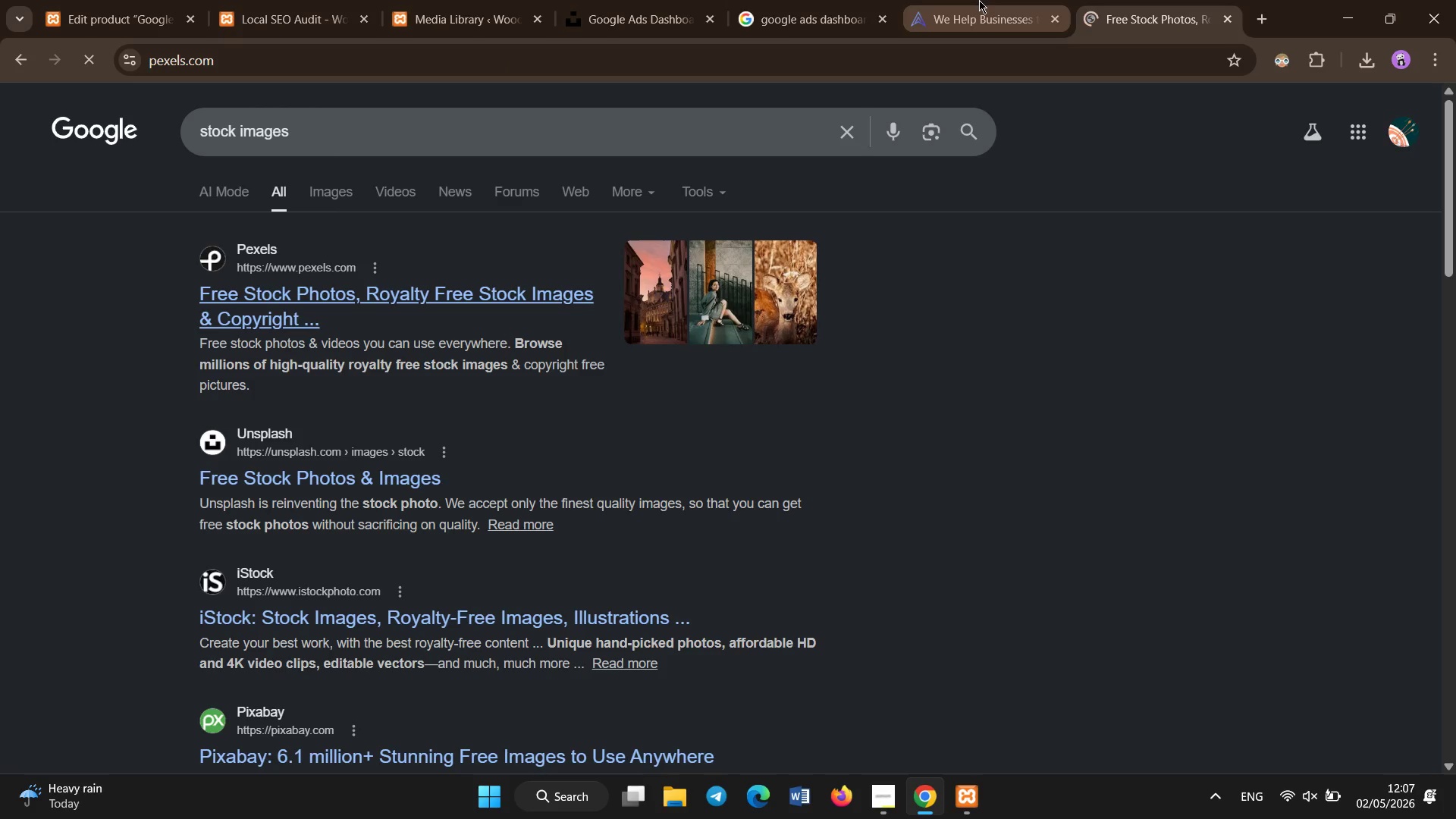 
left_click([968, 22])
 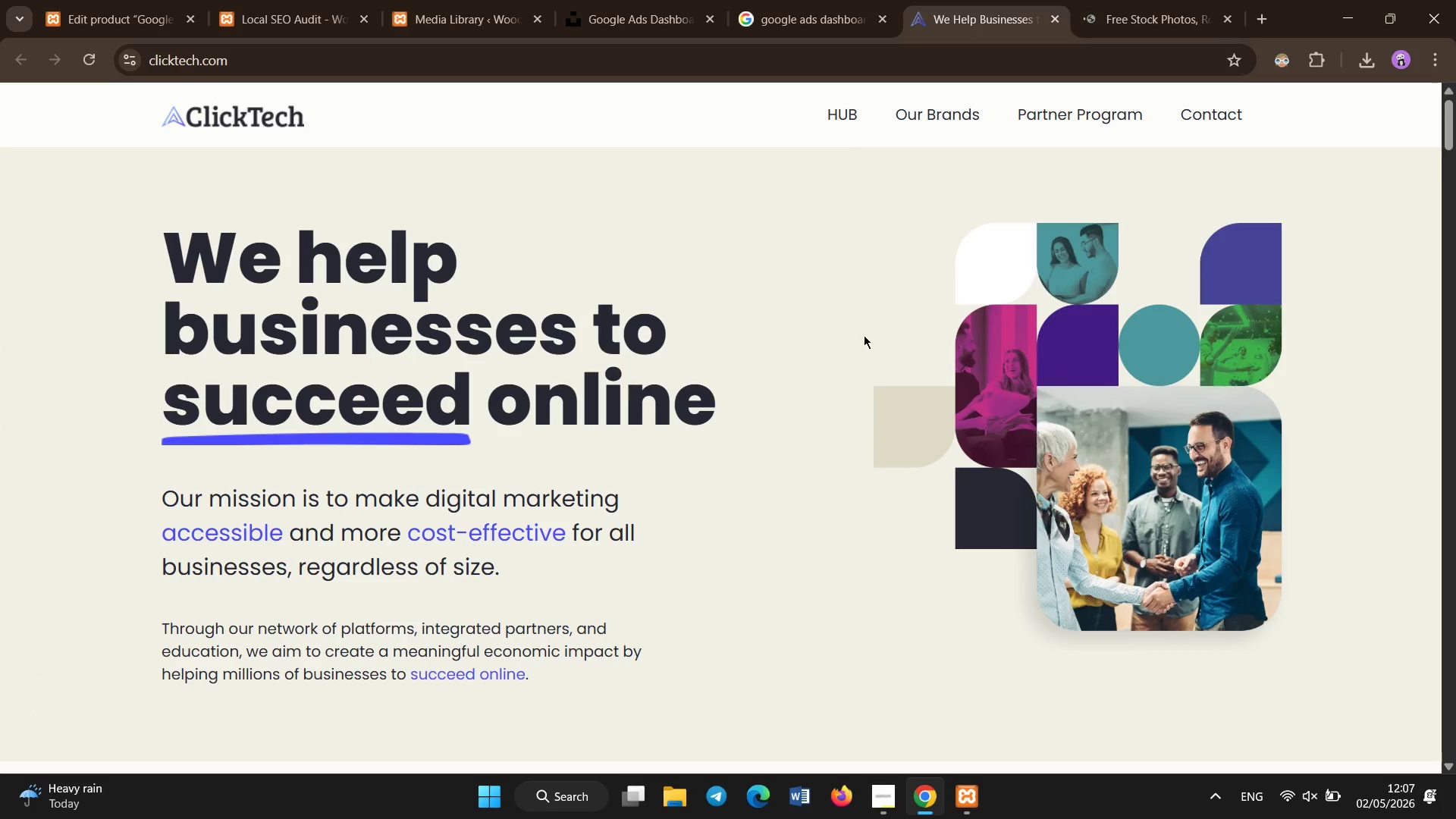 
scroll: coordinate [962, 252], scroll_direction: down, amount: 49.0
 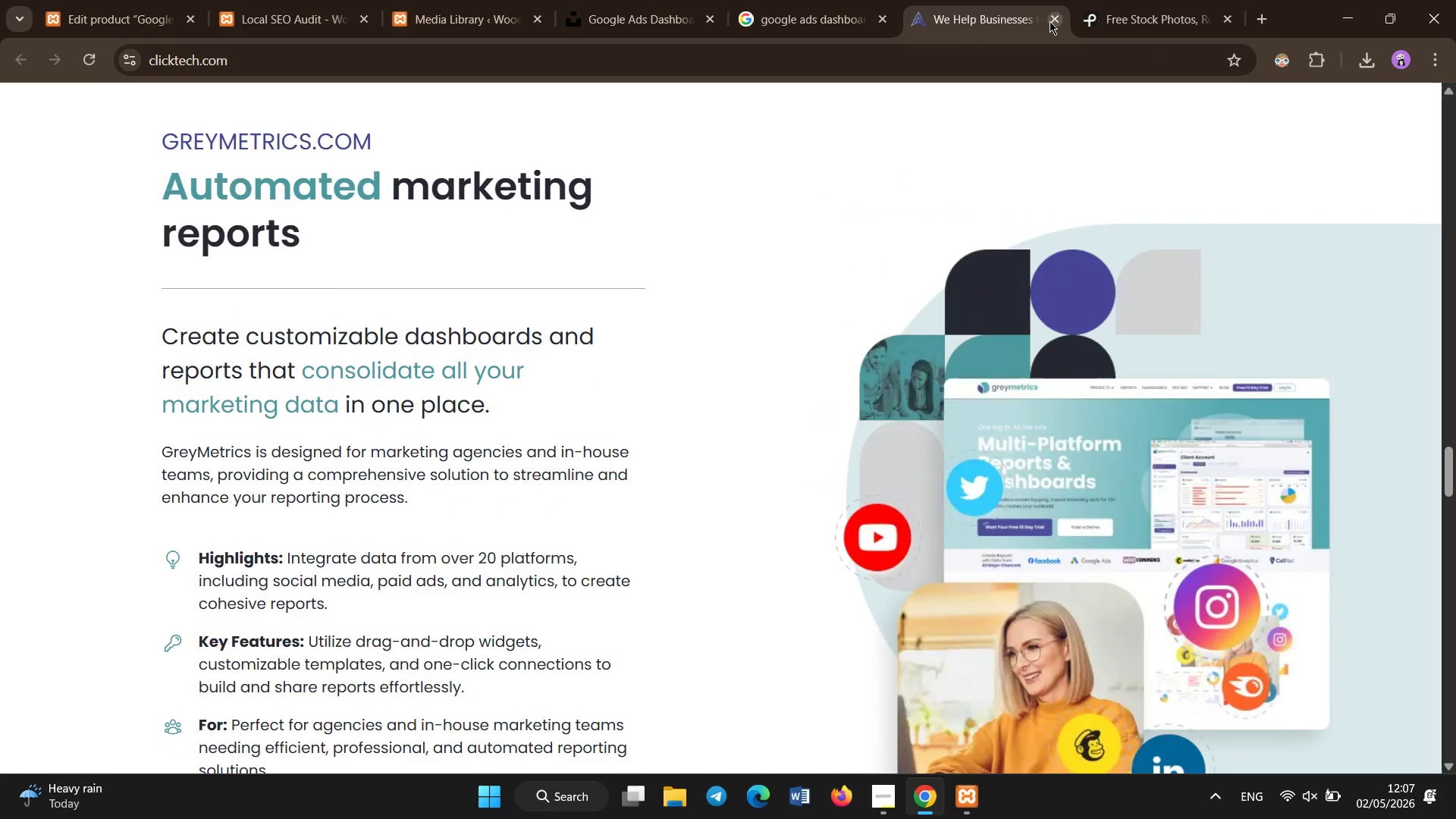 
left_click([1050, 21])
 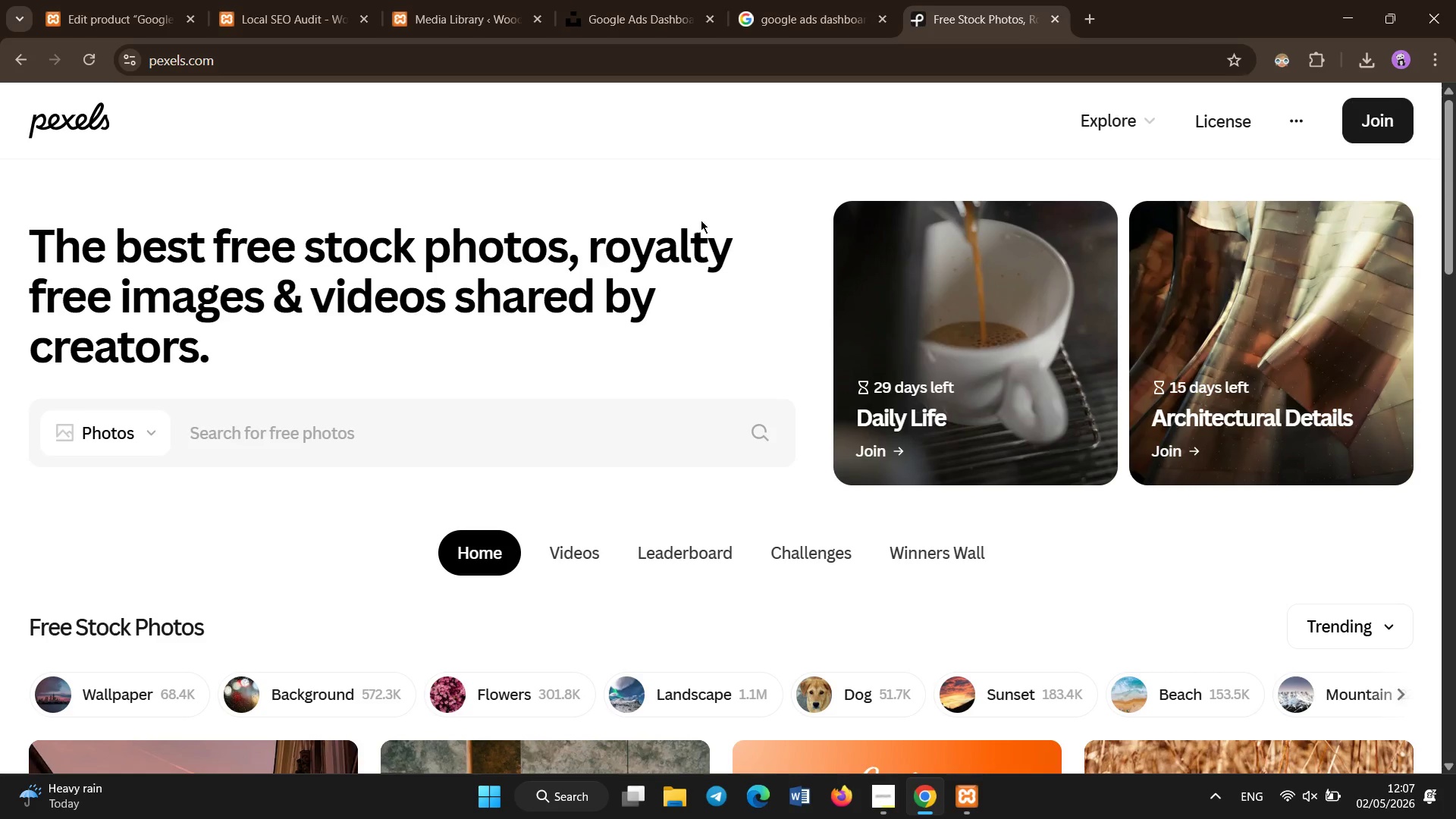 
left_click([499, 437])
 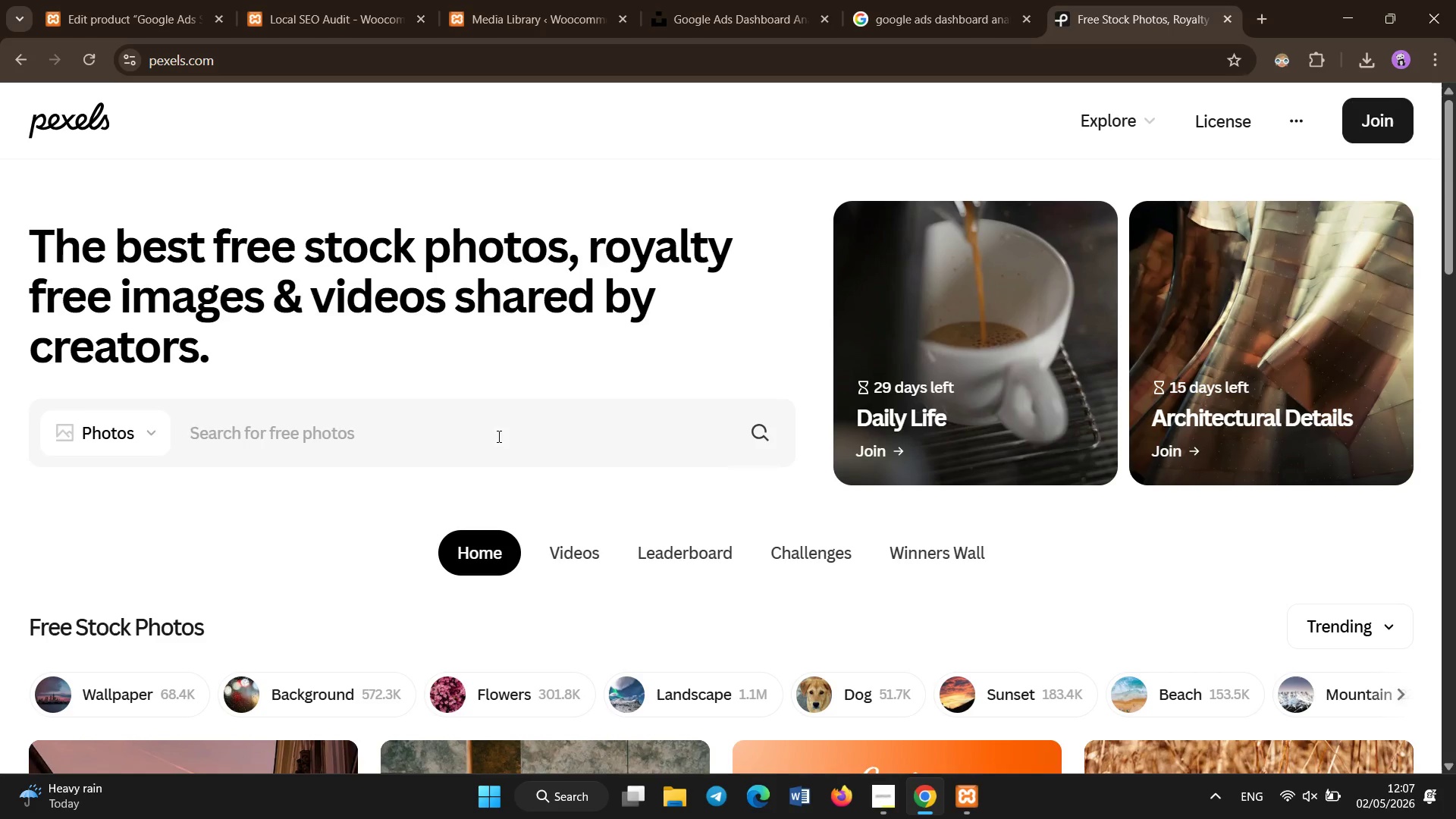 
key(Control+V)
 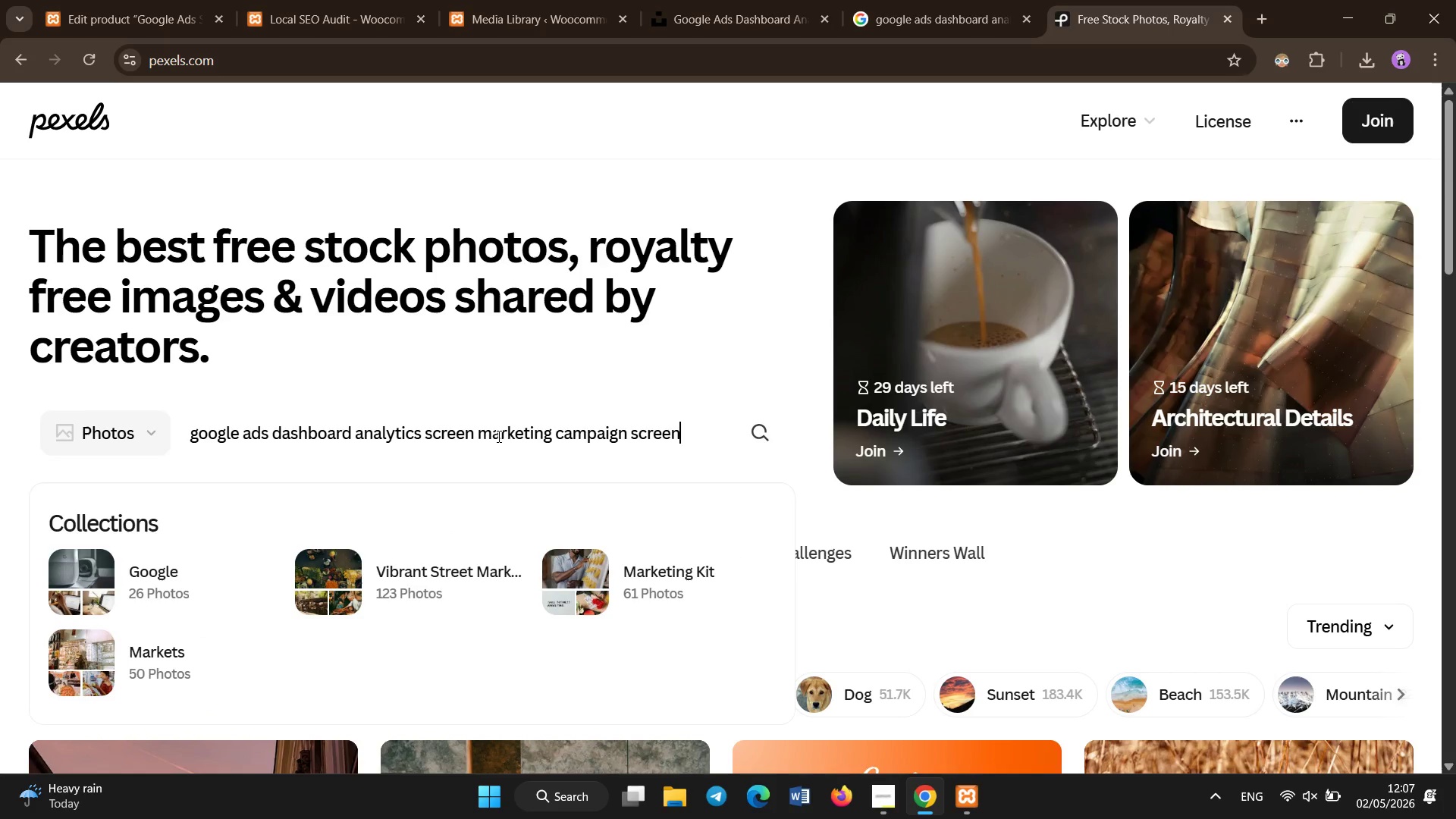 
key(Enter)
 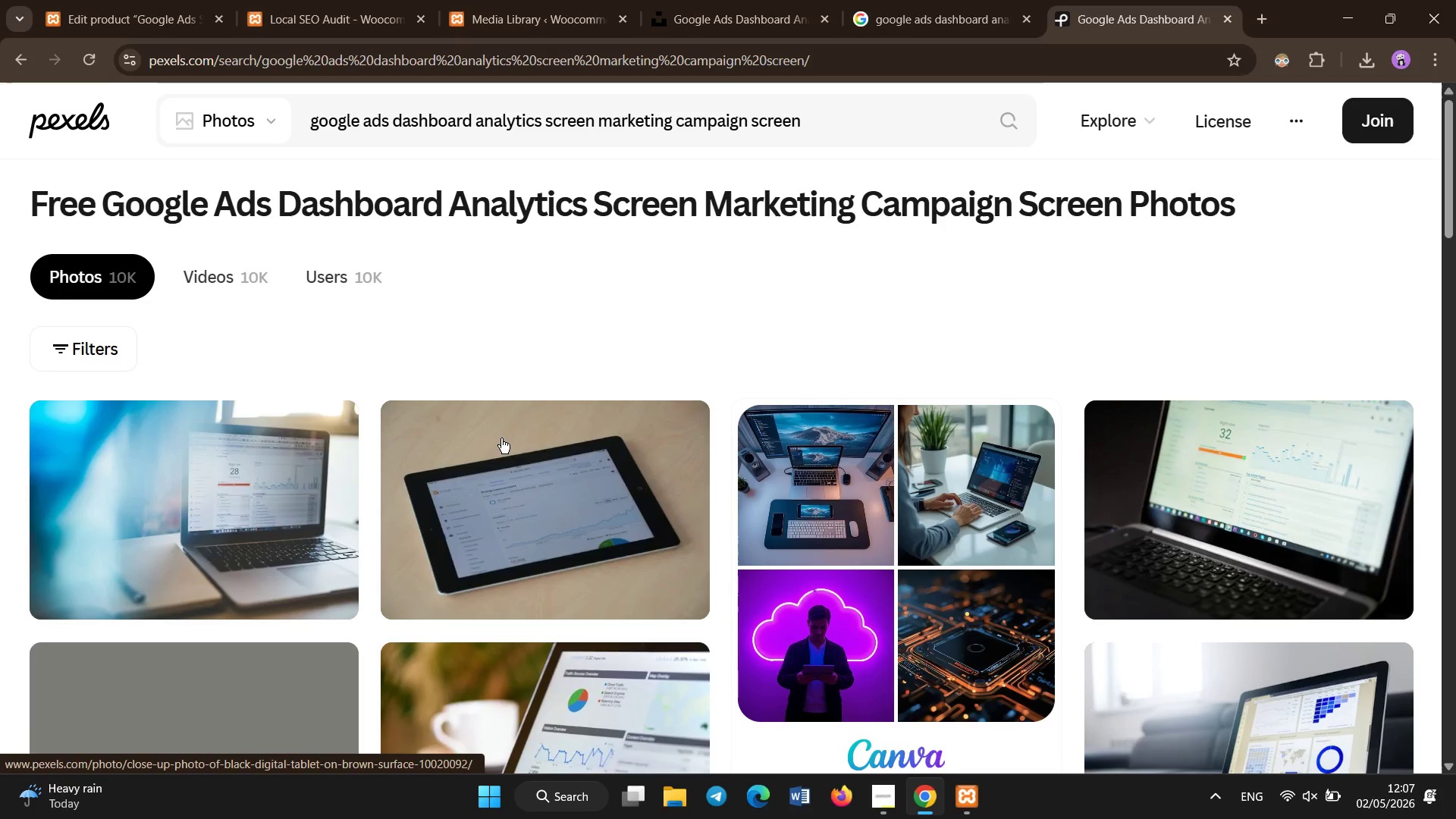 
wait(5.42)
 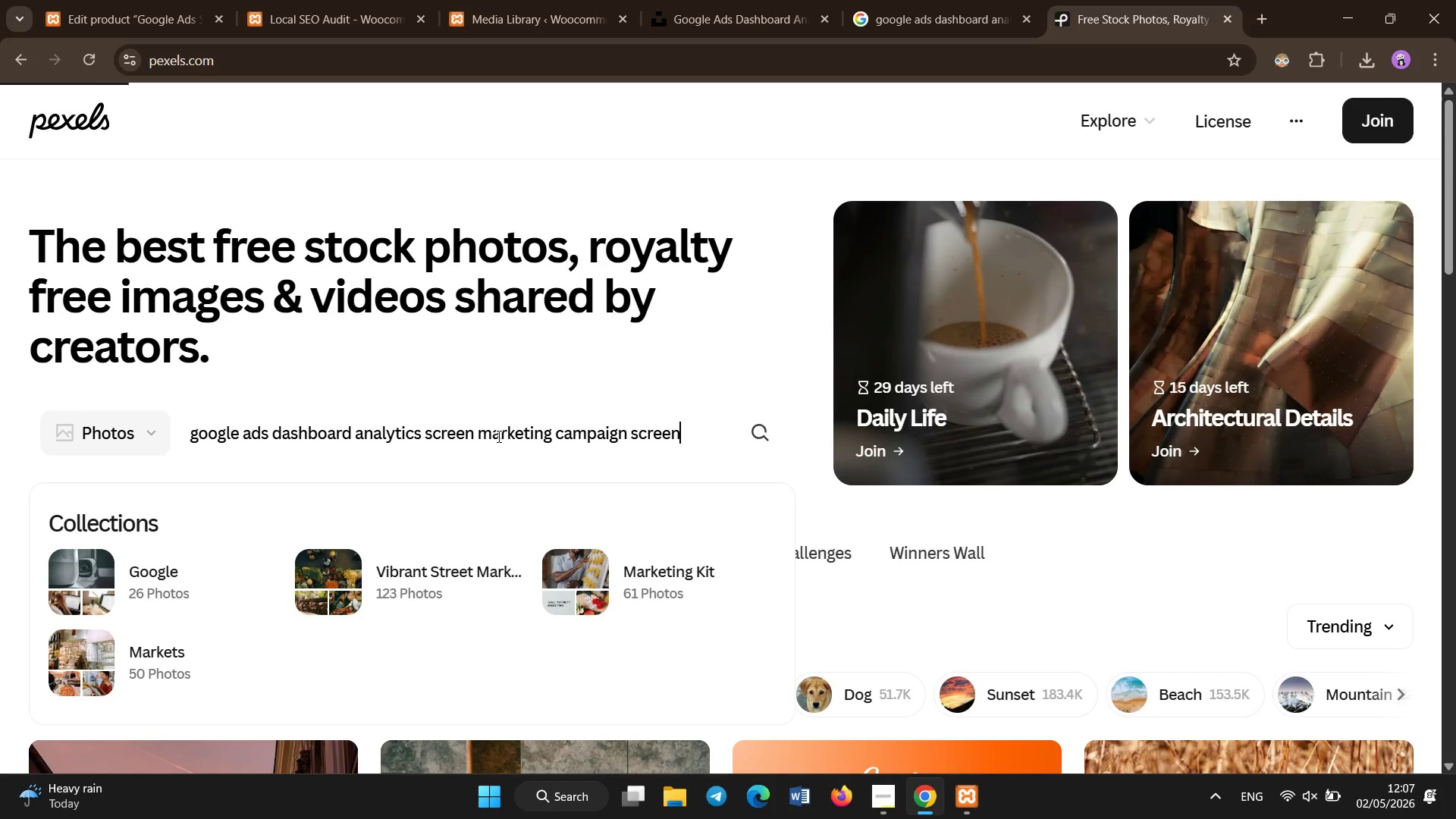 
scroll: coordinate [1034, 600], scroll_direction: down, amount: 10.0
 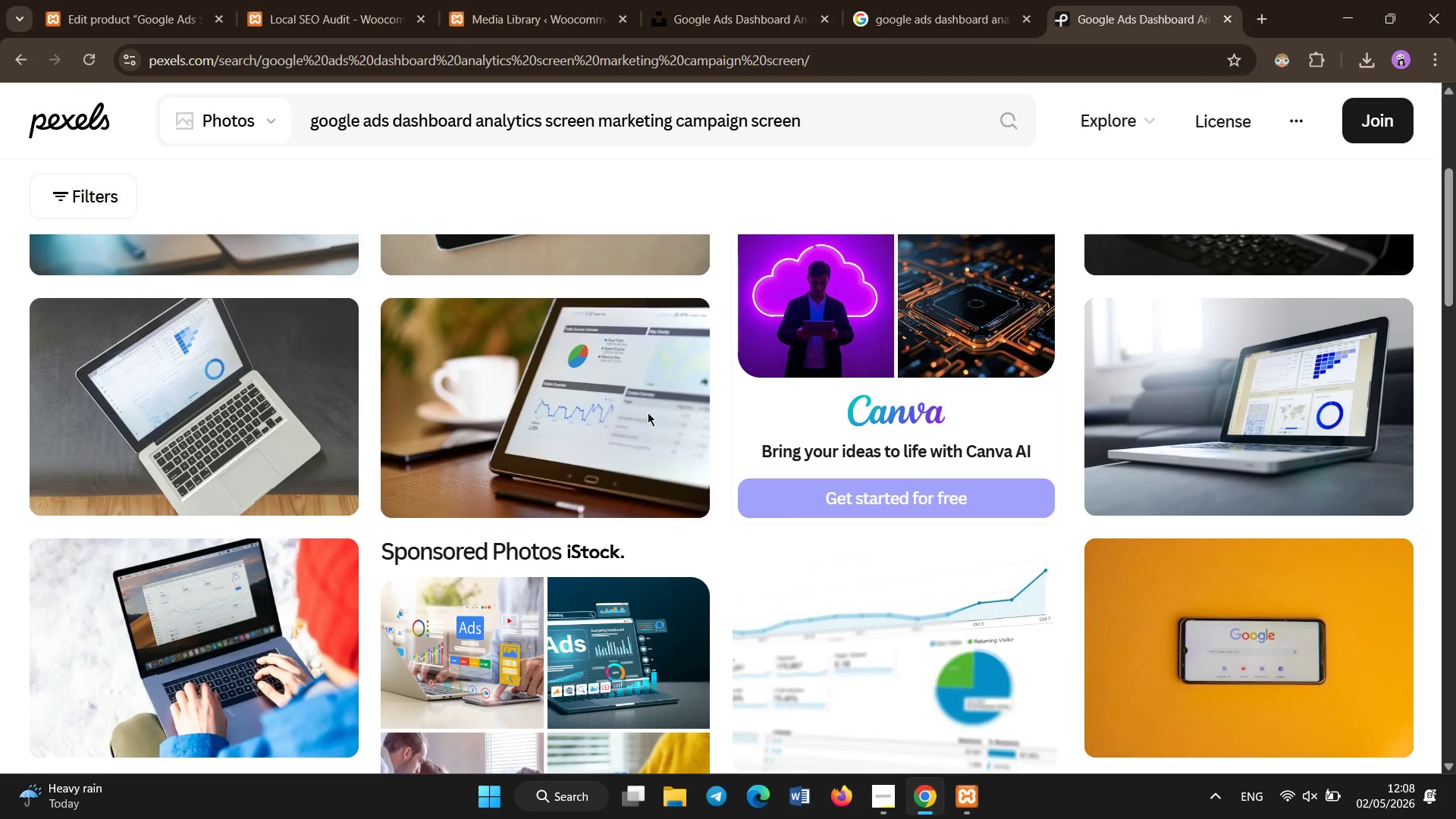 
left_click_drag(start_coordinate=[1448, 185], to_coordinate=[1448, 322])
 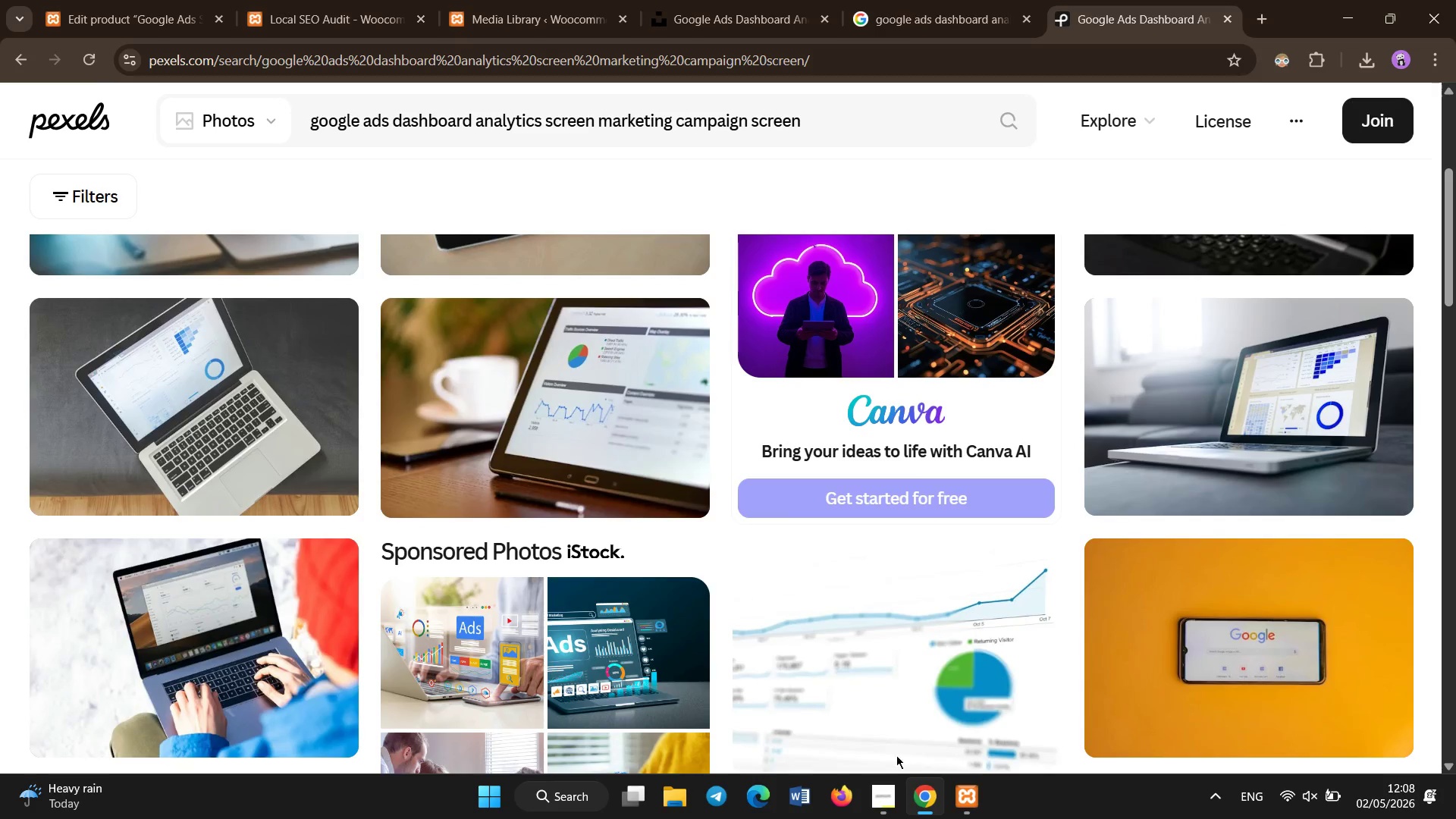 
left_click([883, 782])